 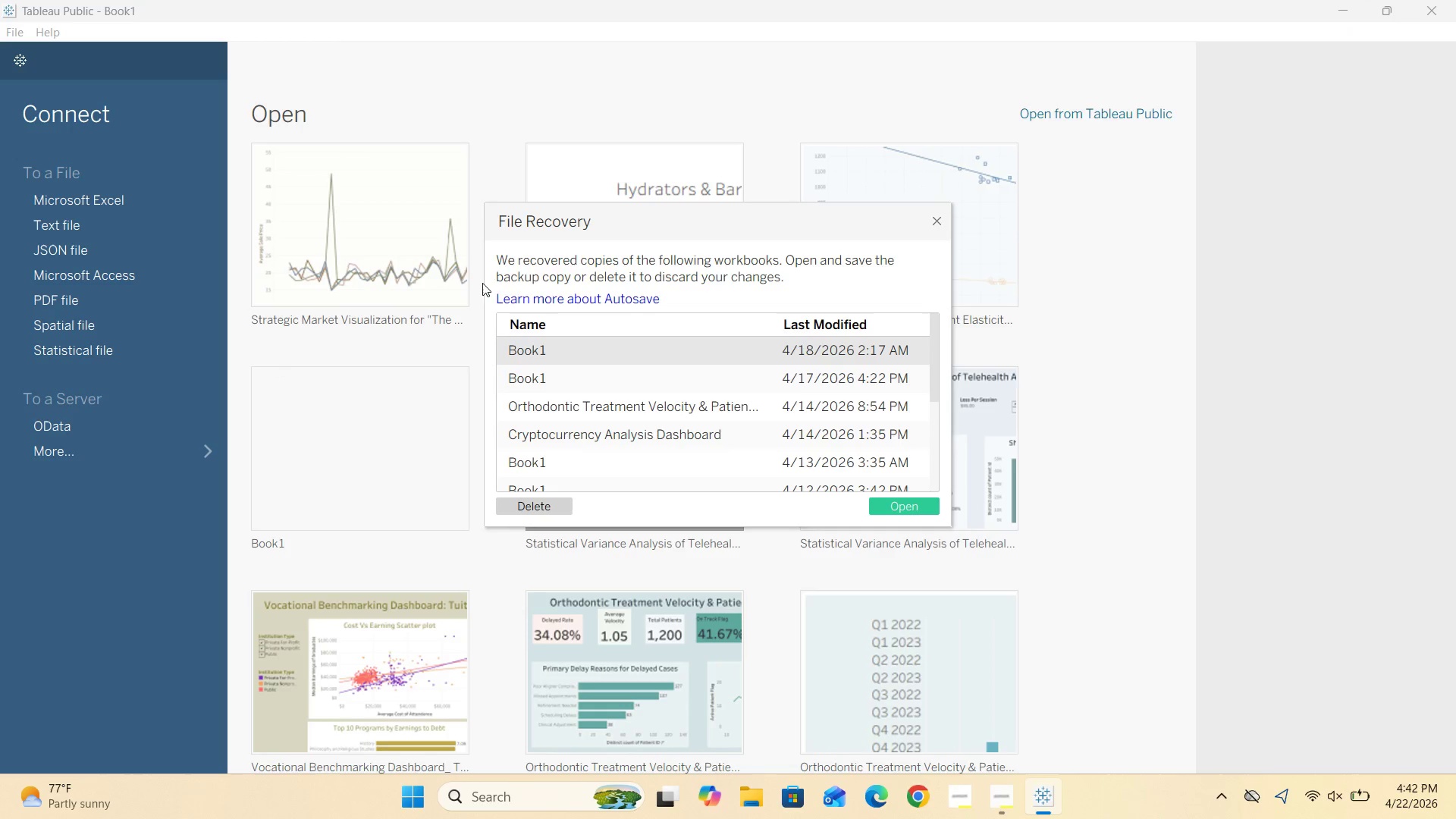 
left_click([937, 224])
 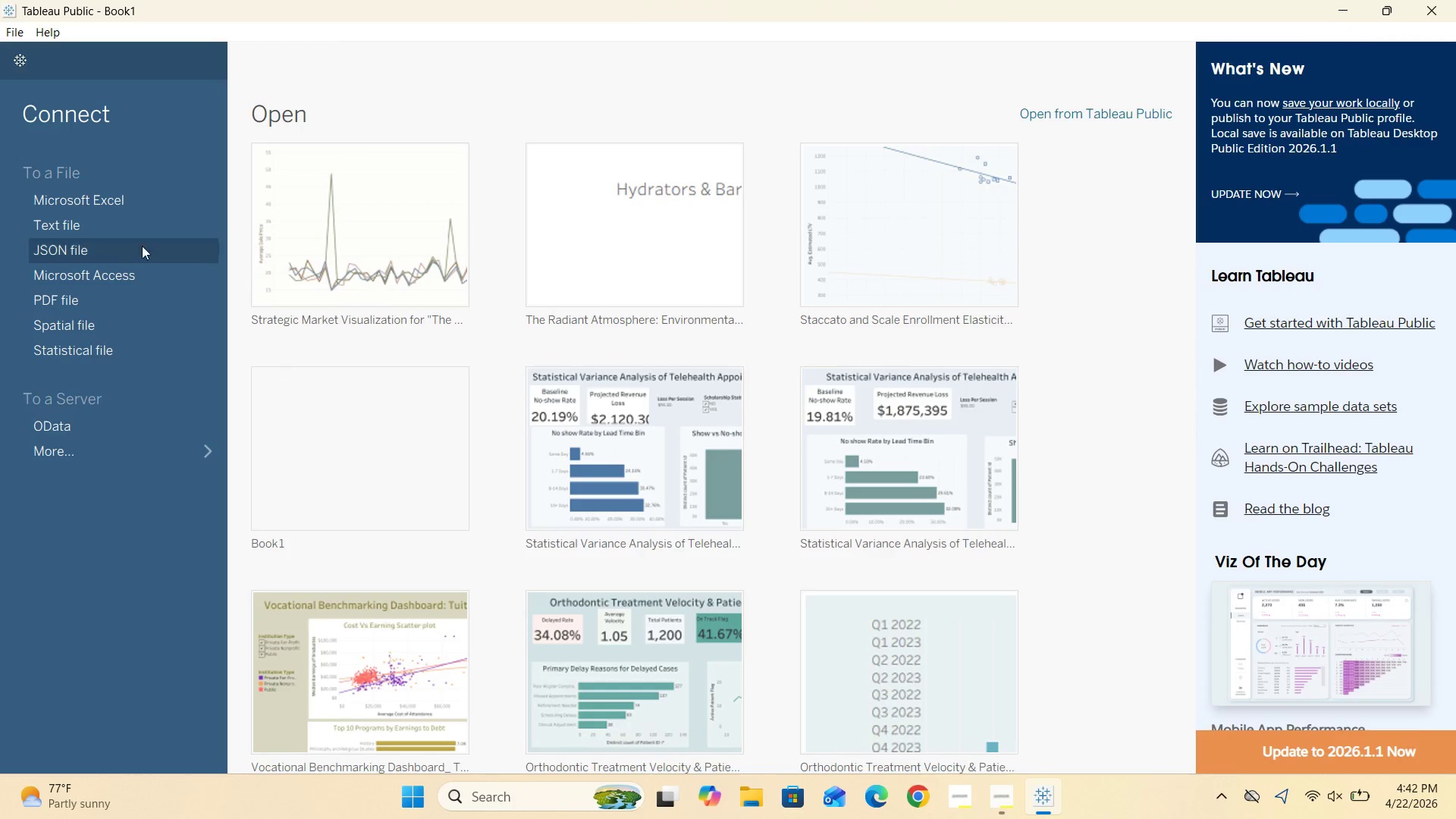 
left_click([116, 225])
 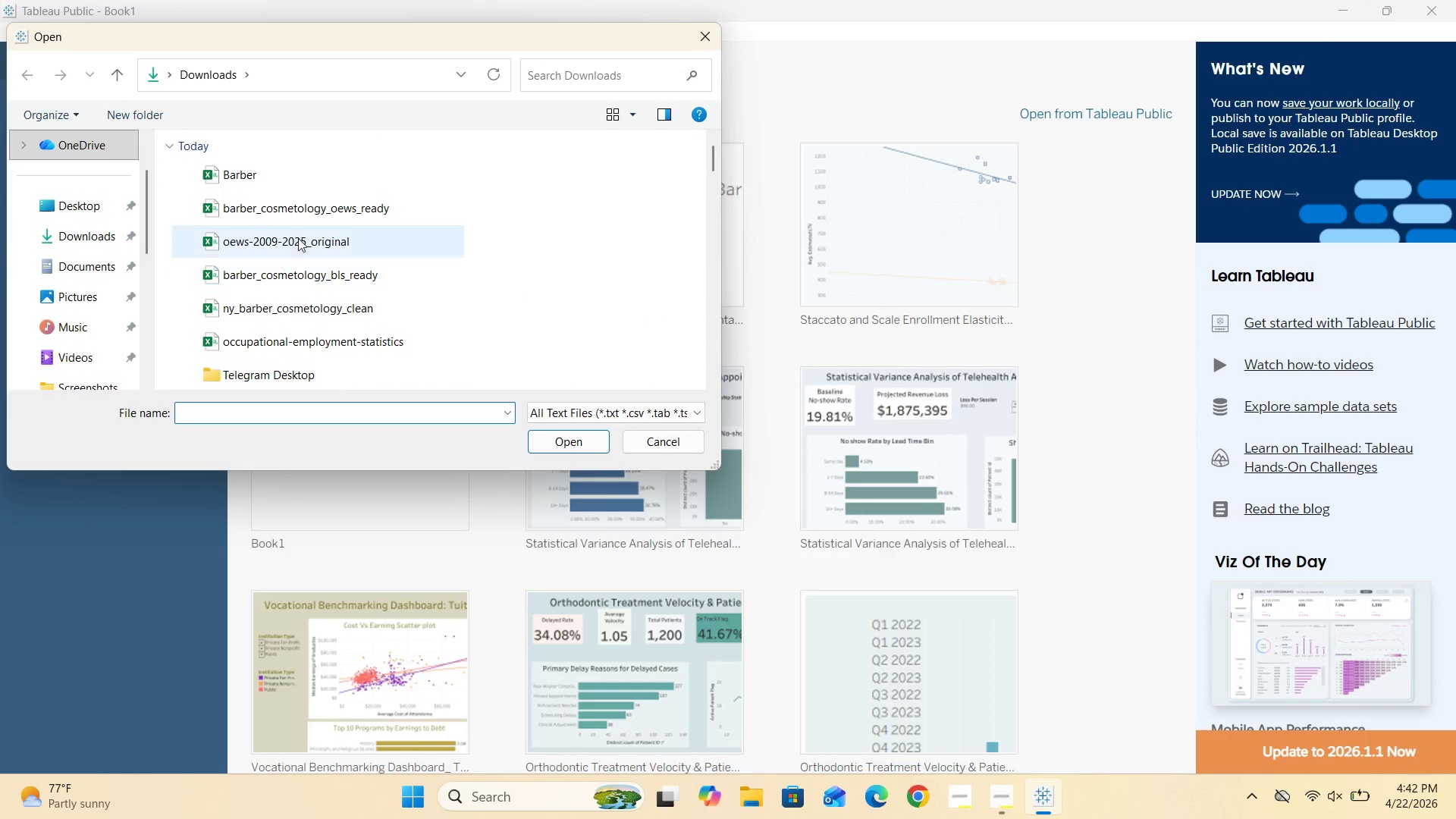 
left_click([336, 215])
 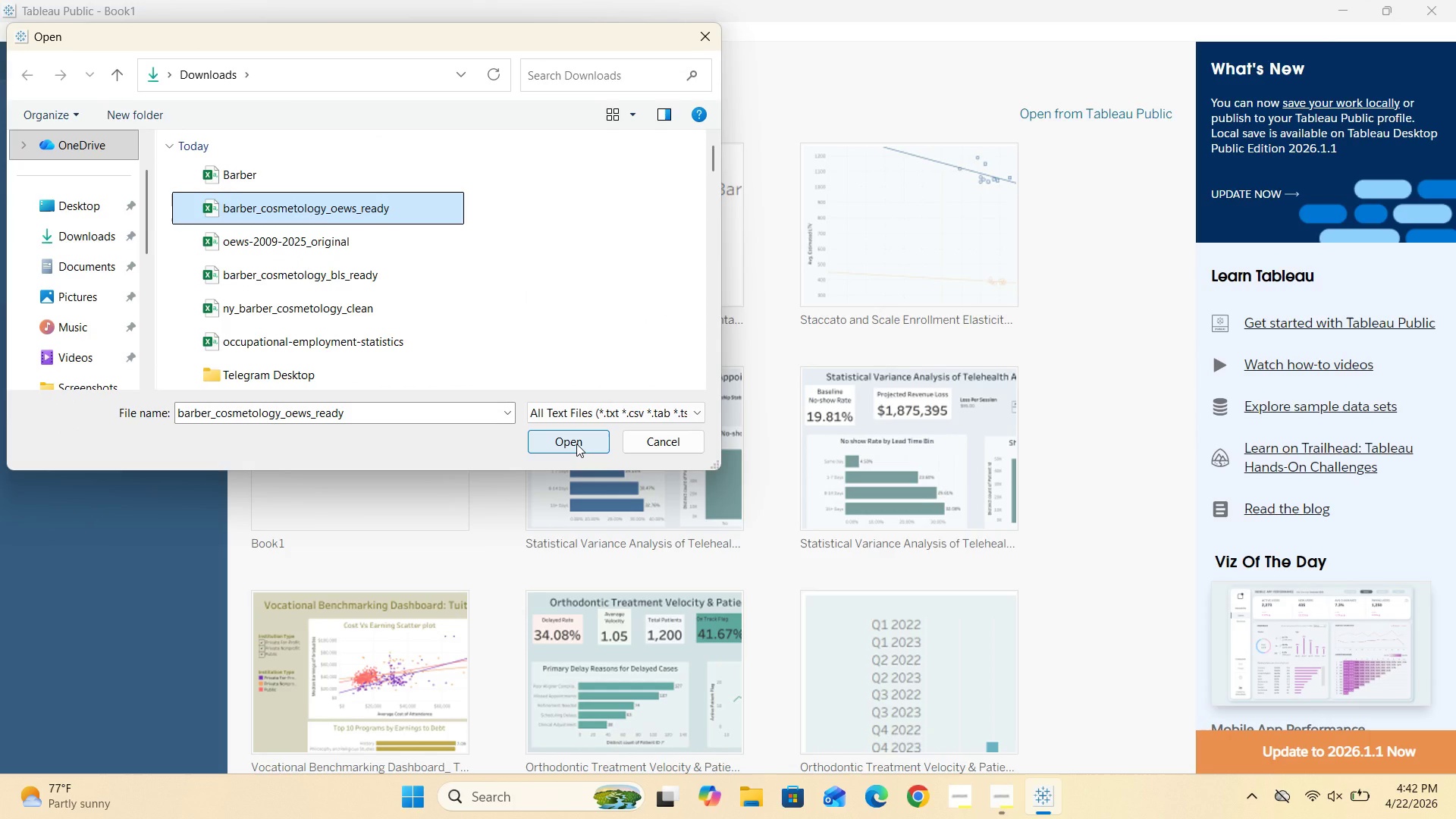 
left_click([576, 444])
 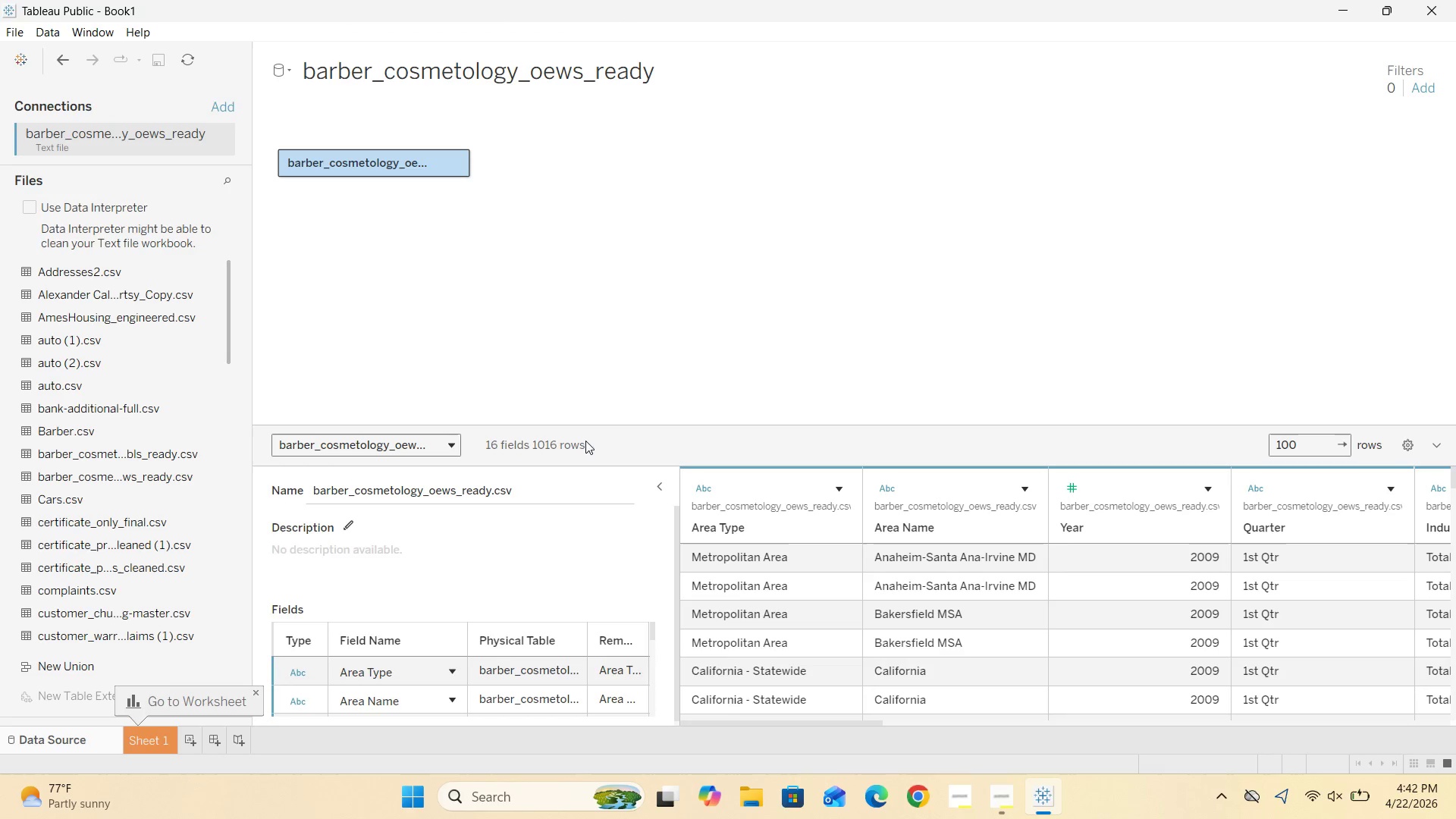 
left_click([654, 484])
 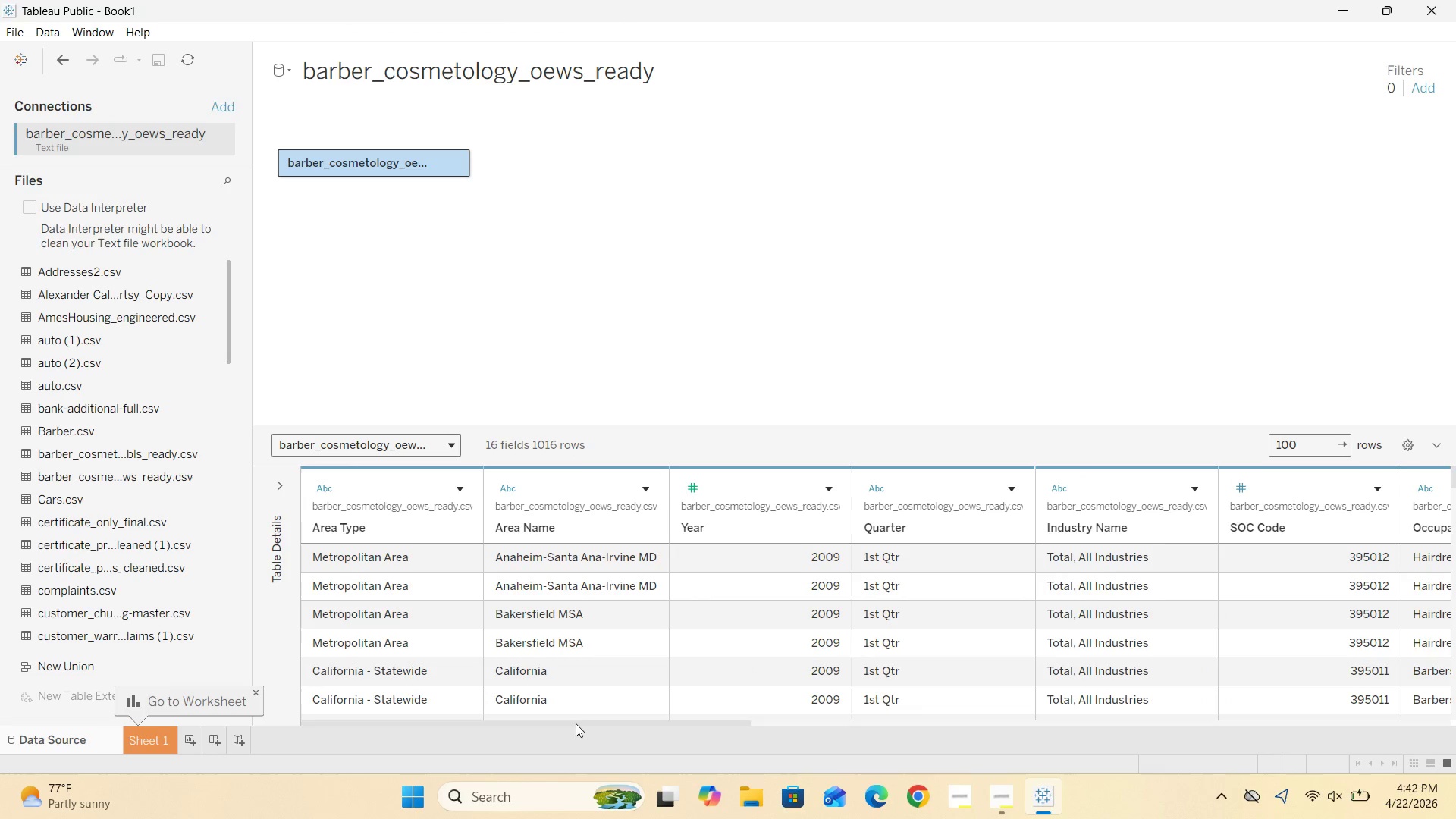 
left_click_drag(start_coordinate=[566, 726], to_coordinate=[671, 726])
 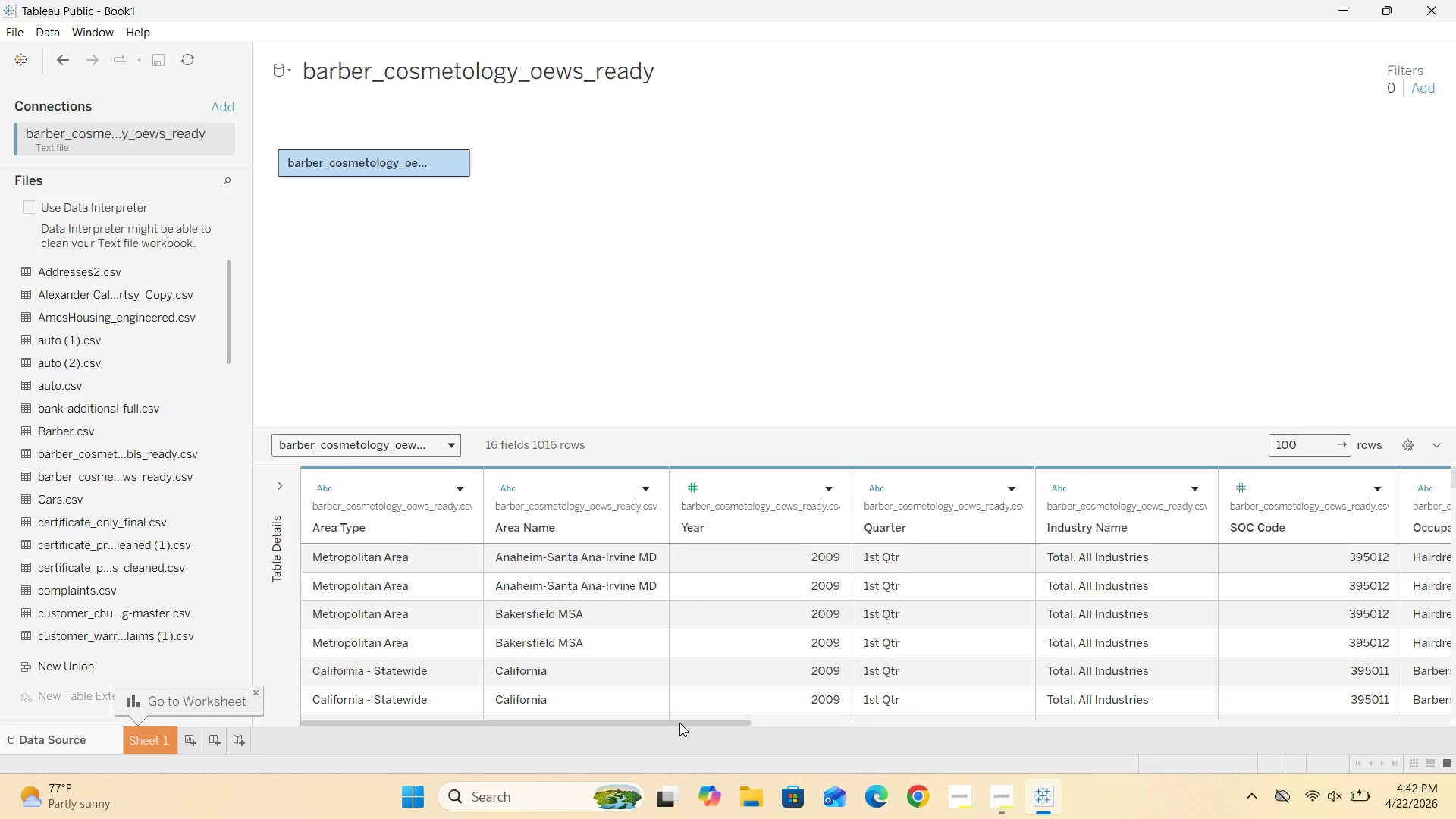 
left_click_drag(start_coordinate=[679, 723], to_coordinate=[598, 726])
 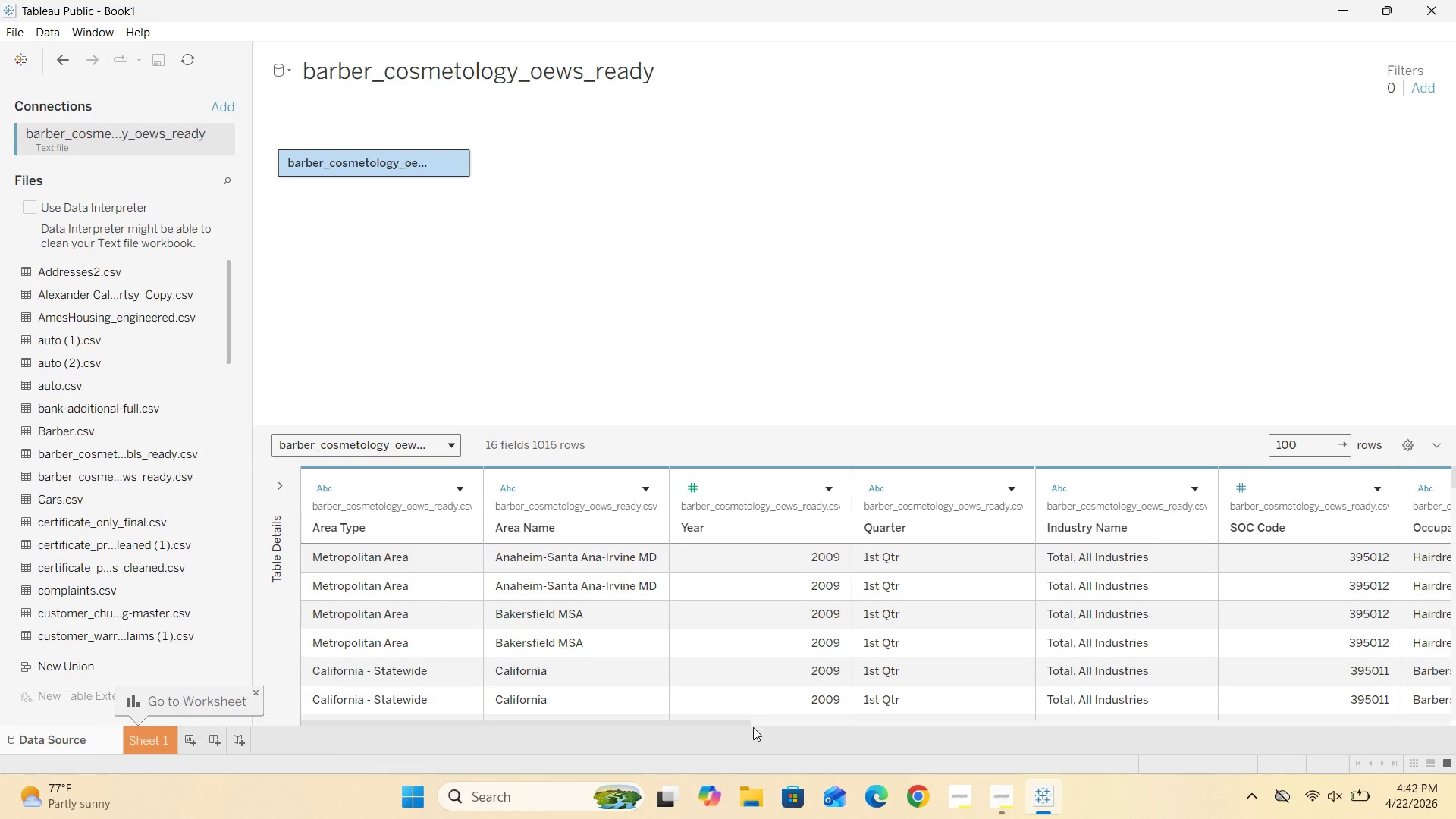 
wait(24.11)
 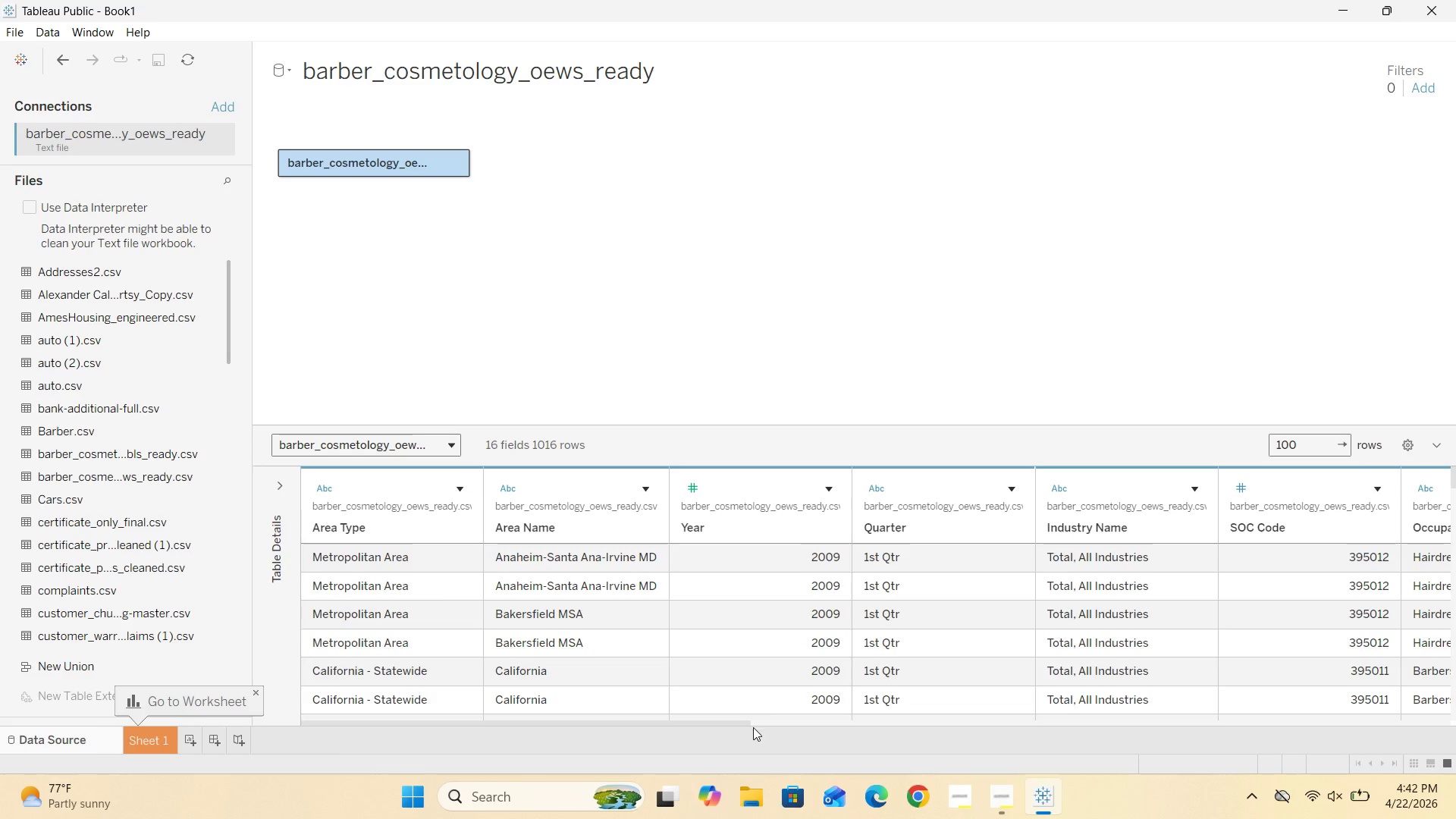 
mouse_move([416, 532])
 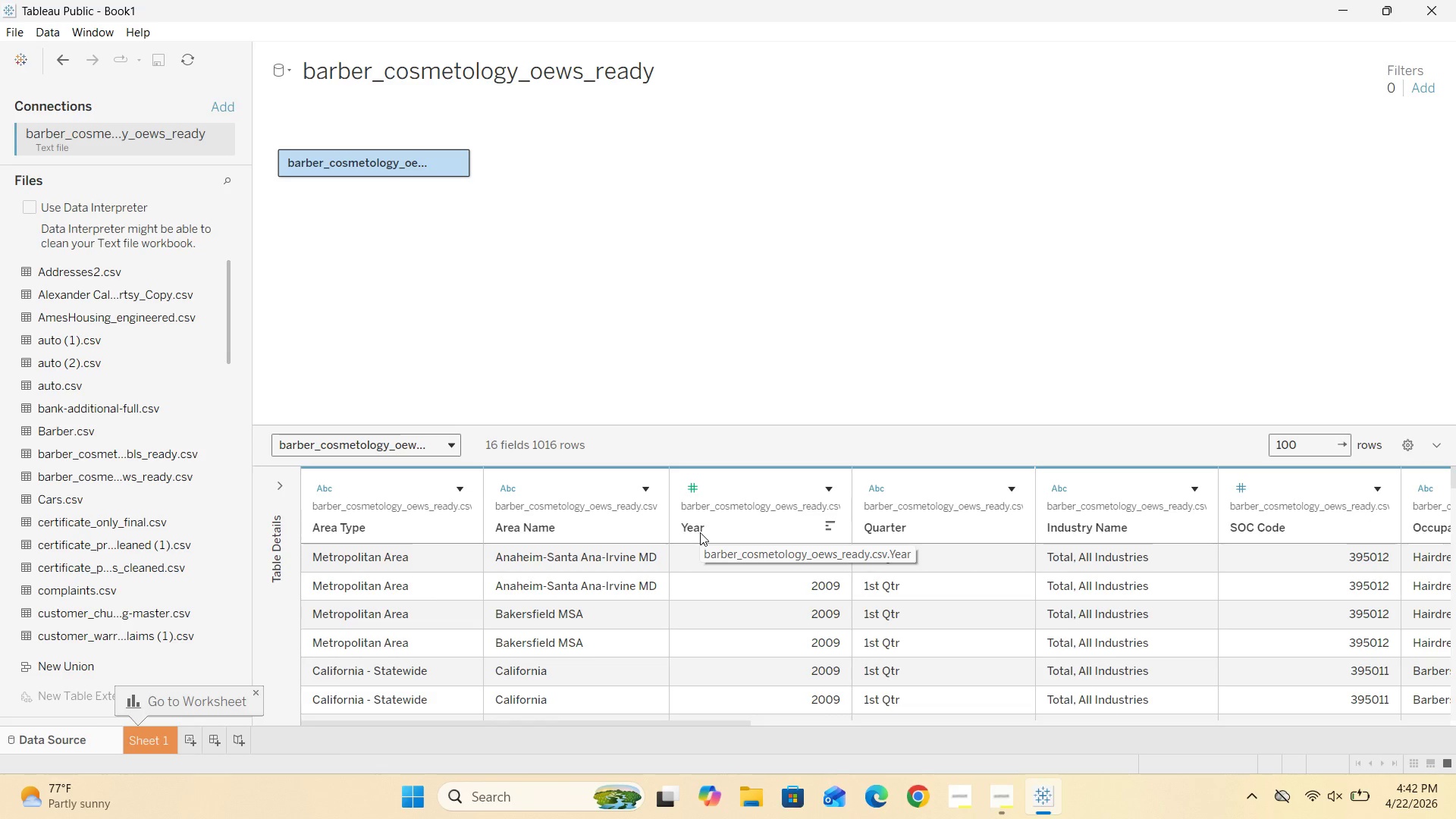 
left_click_drag(start_coordinate=[613, 723], to_coordinate=[739, 725])
 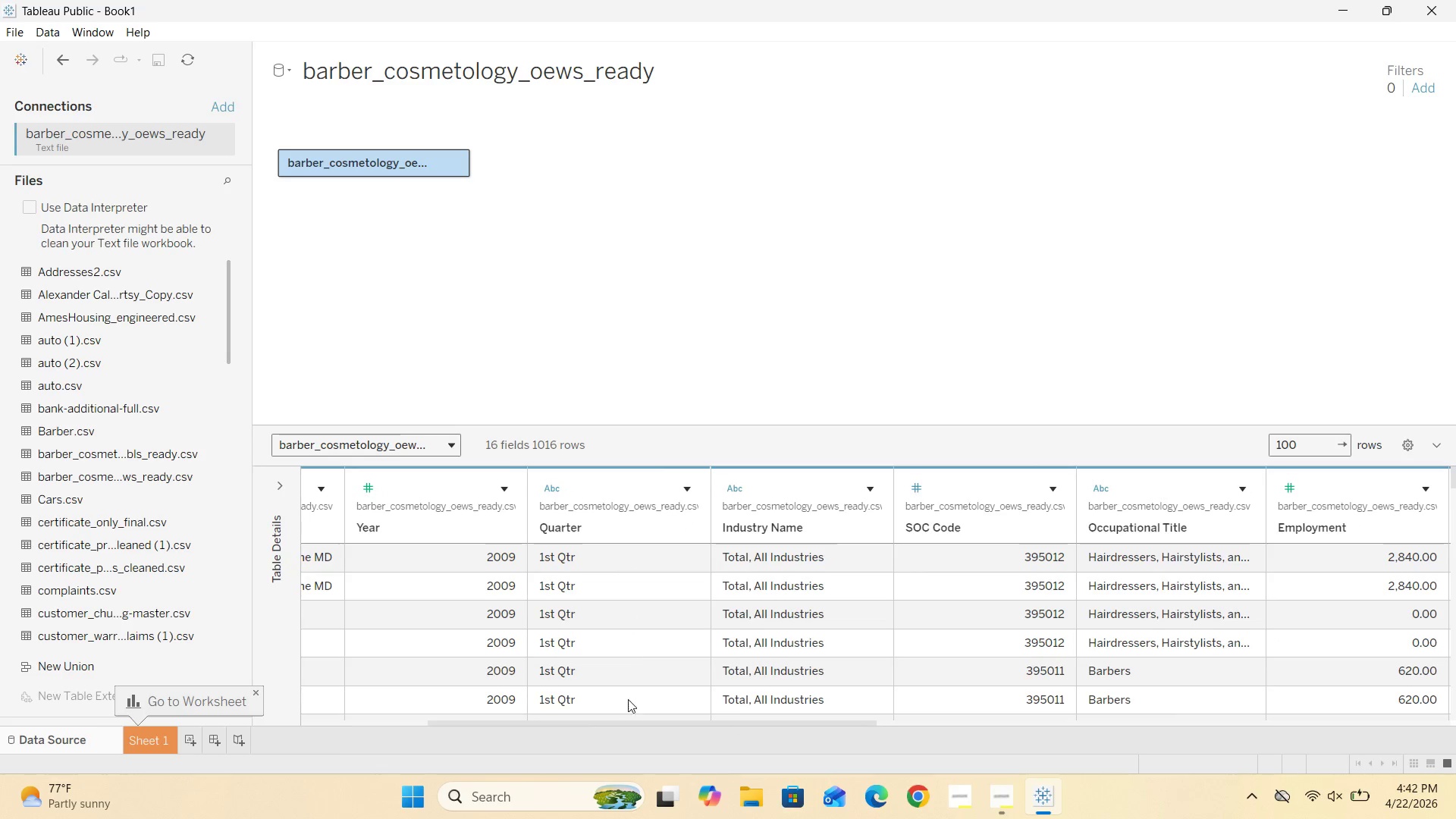 
left_click_drag(start_coordinate=[607, 724], to_coordinate=[751, 733])
 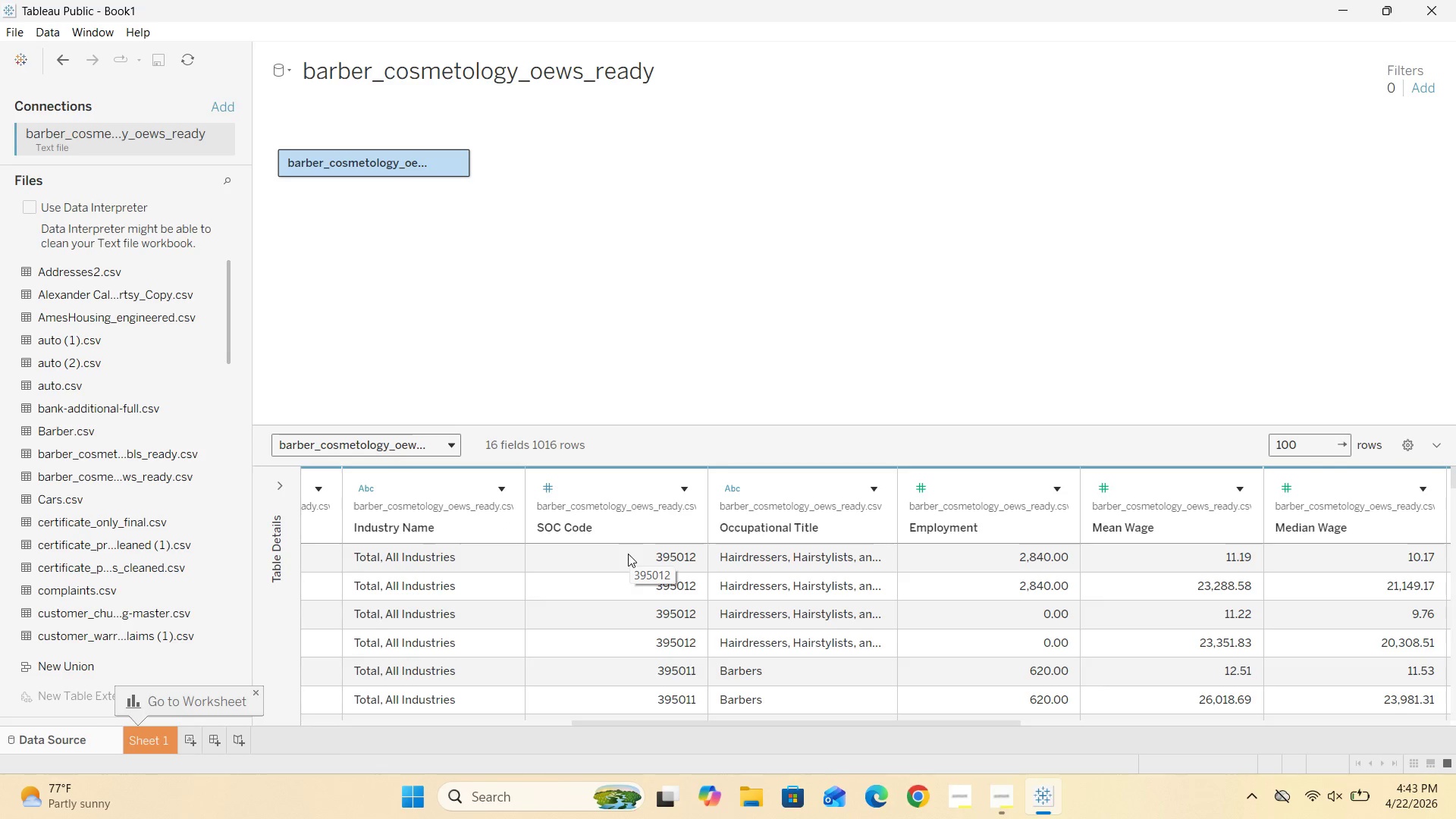 
wait(10.95)
 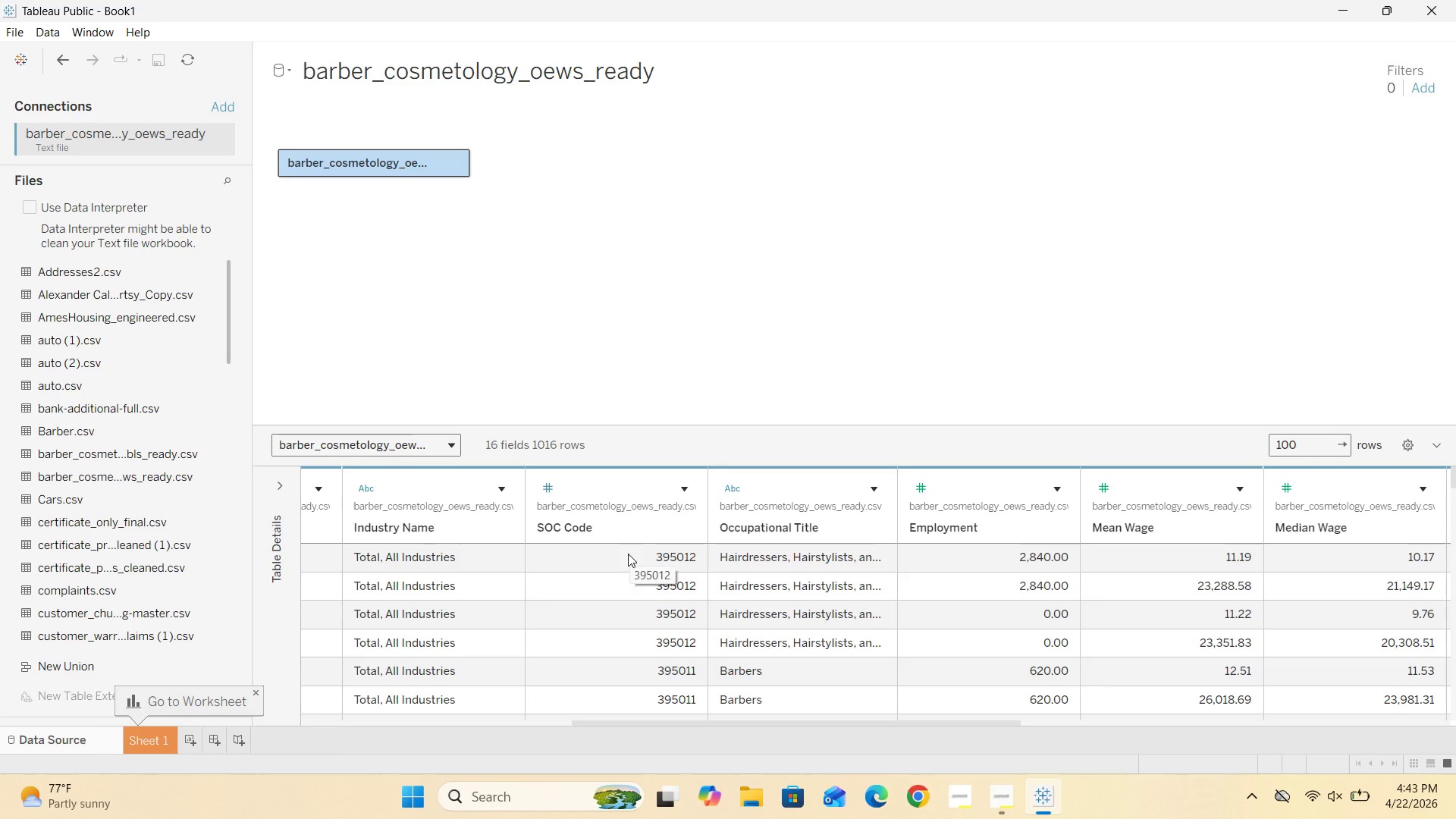 
left_click_drag(start_coordinate=[667, 723], to_coordinate=[811, 734])
 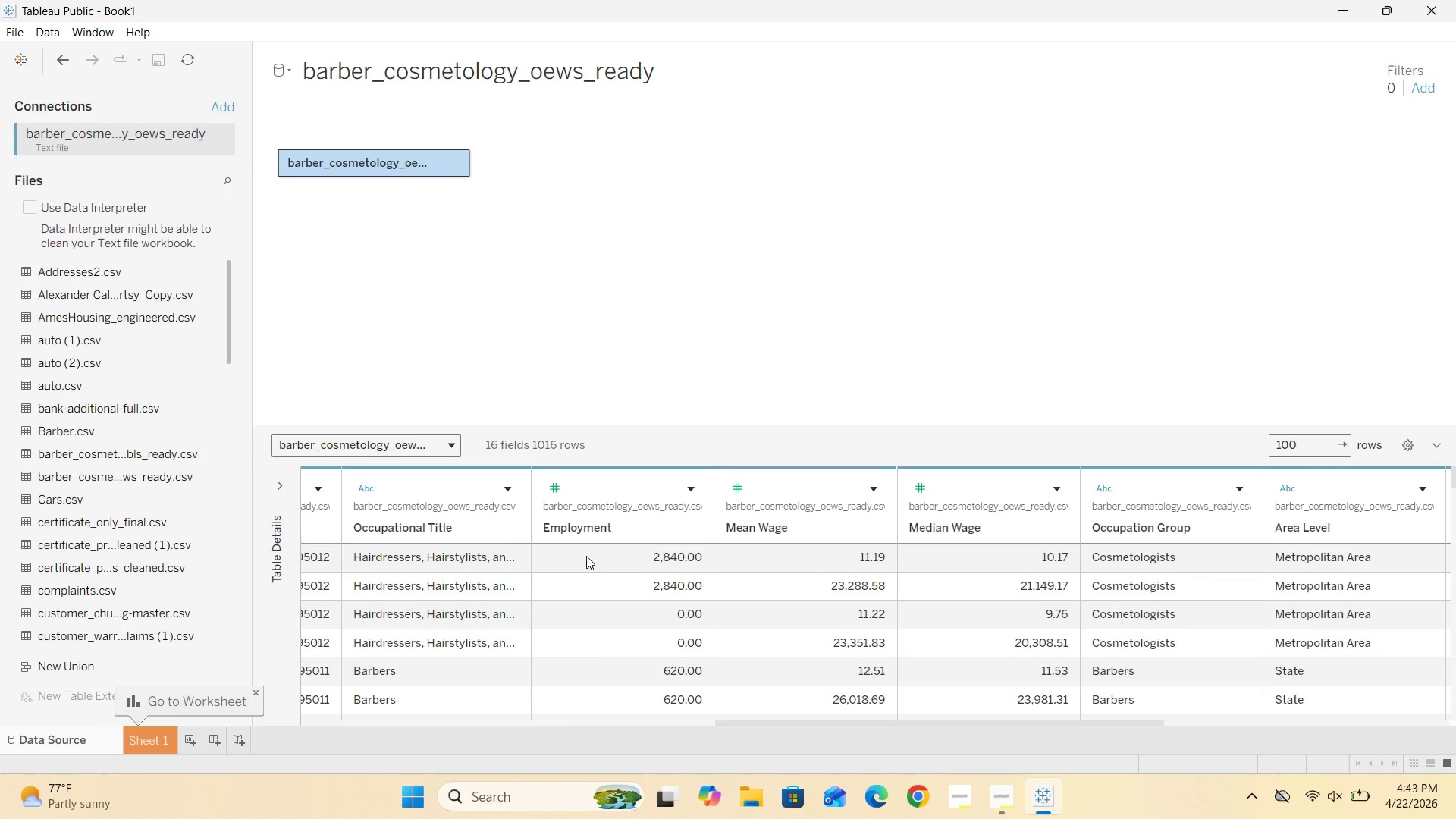 
left_click_drag(start_coordinate=[742, 724], to_coordinate=[890, 750])
 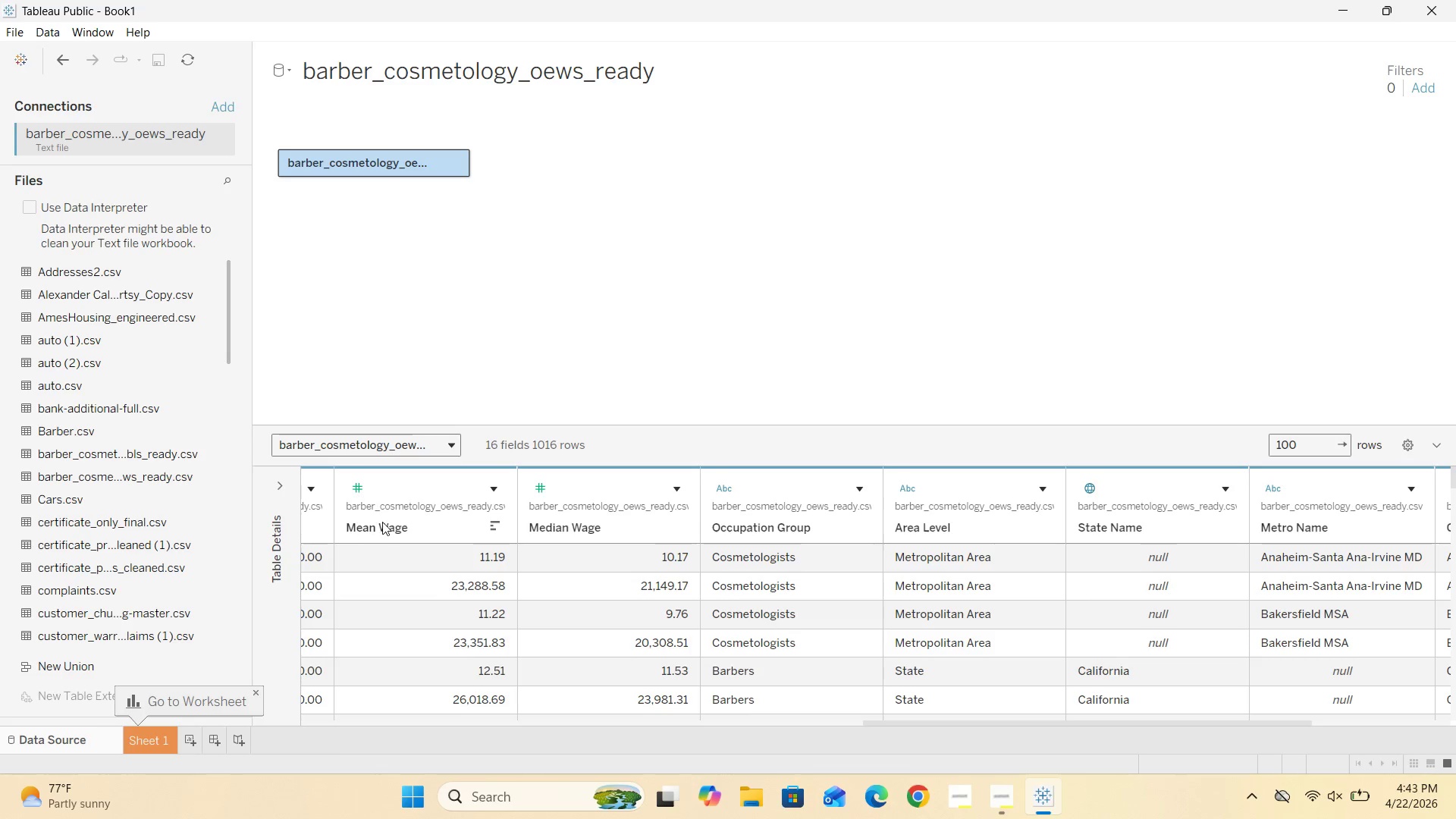 
mouse_move([580, 535])
 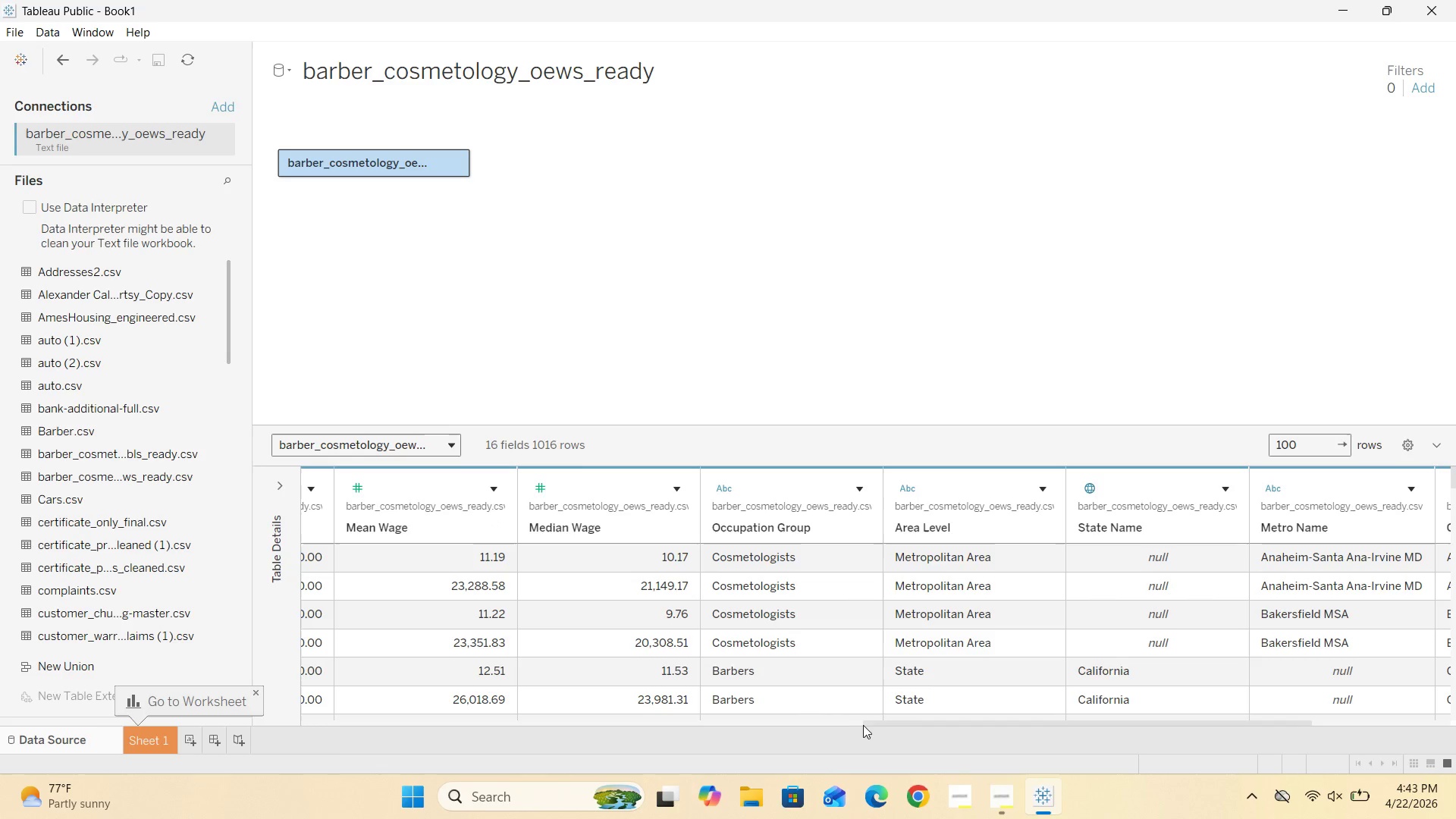 
left_click_drag(start_coordinate=[875, 726], to_coordinate=[922, 732])
 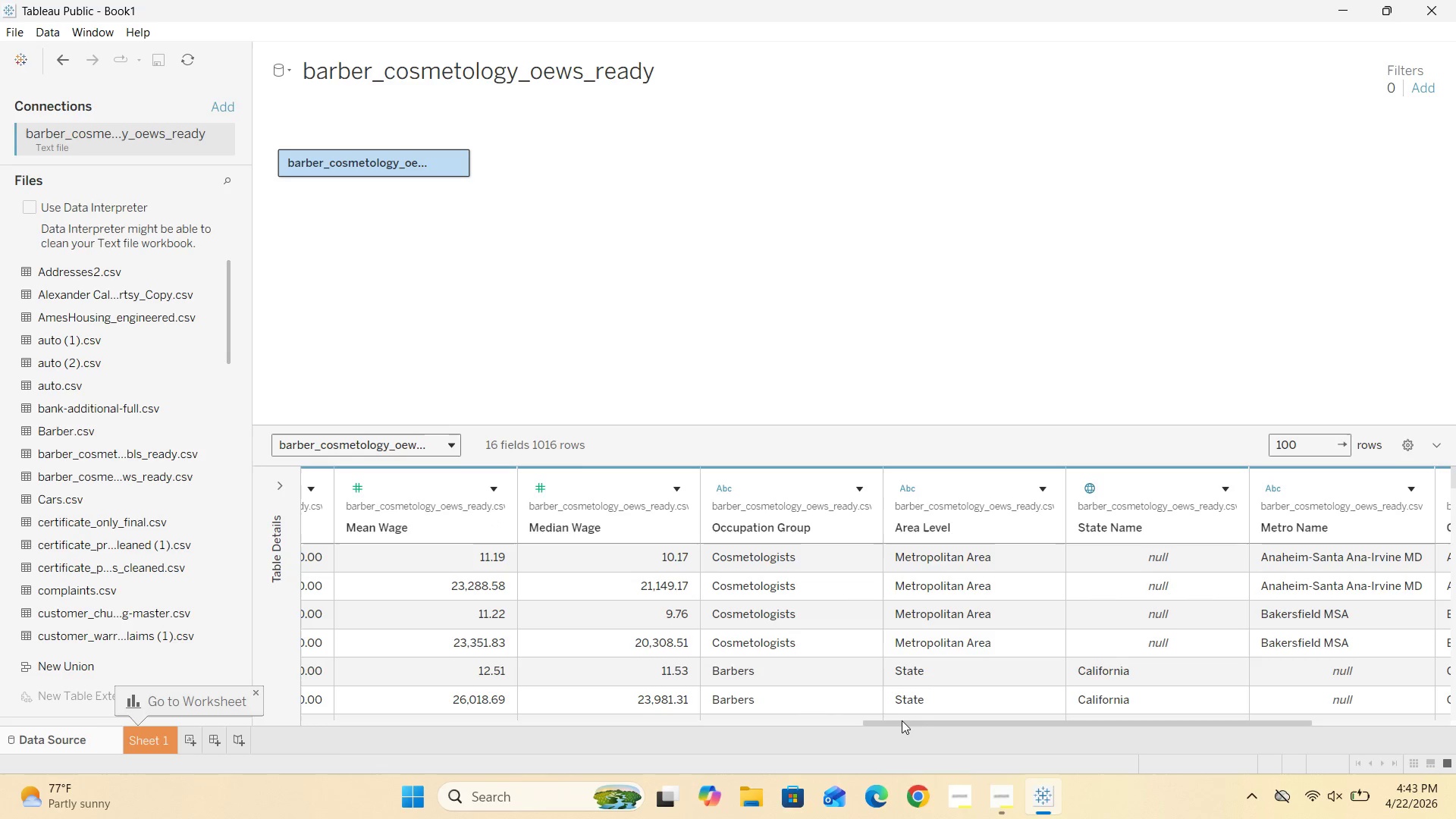 
left_click_drag(start_coordinate=[902, 723], to_coordinate=[1068, 701])